 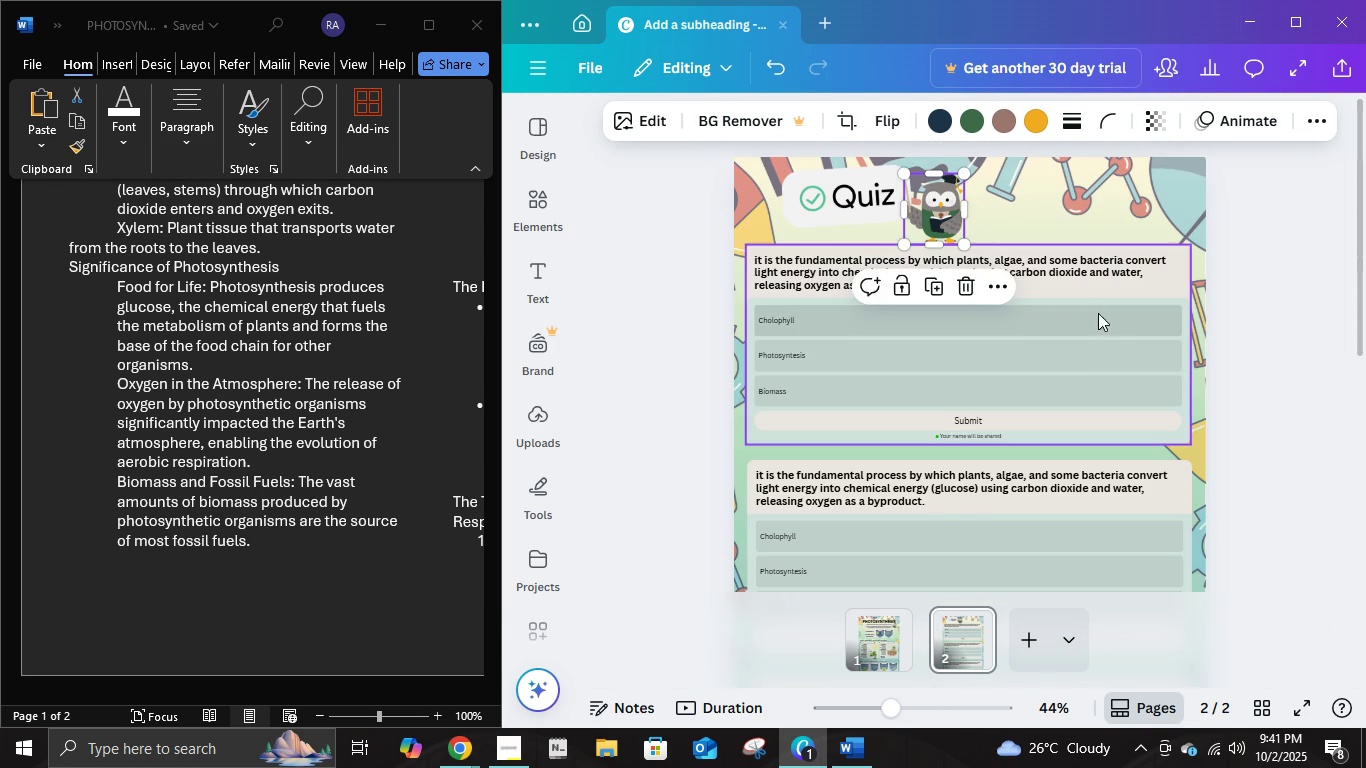 
left_click([1268, 310])
 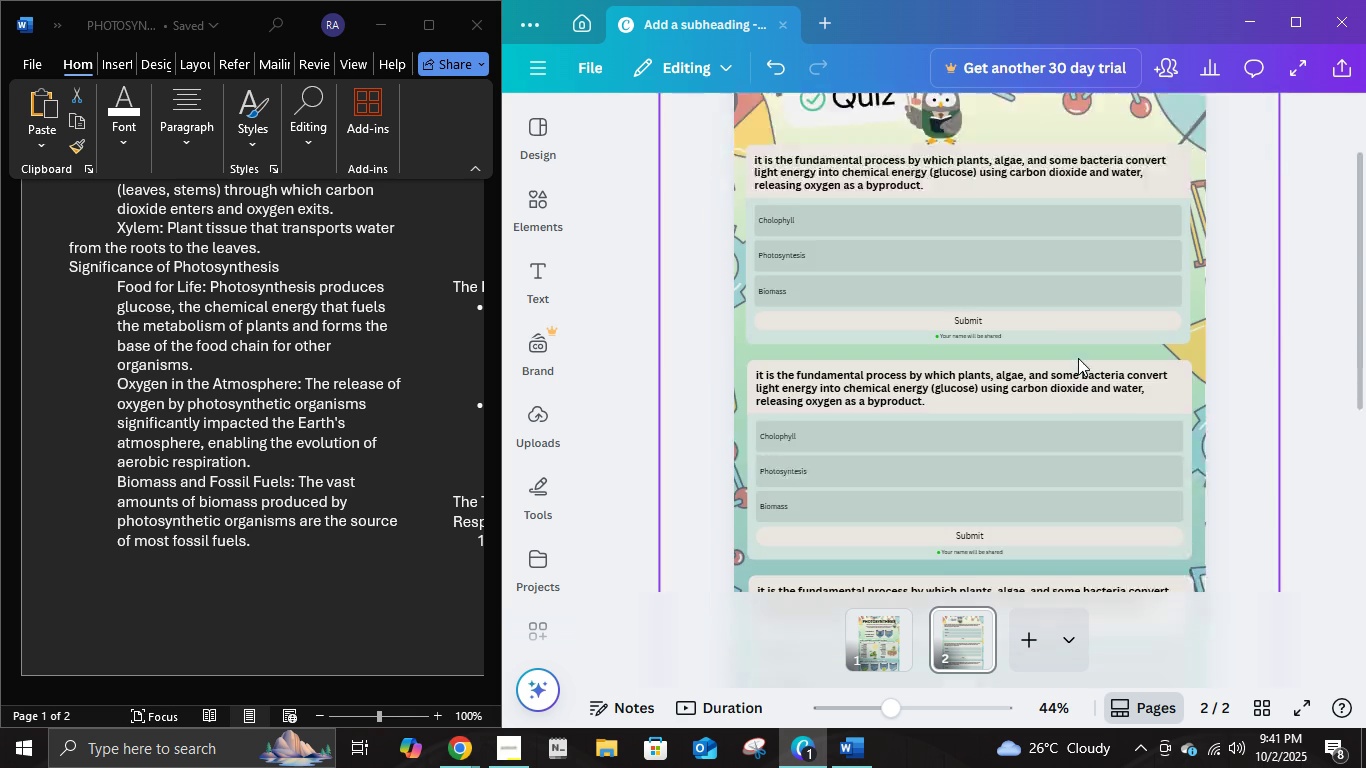 
scroll: coordinate [1078, 358], scroll_direction: down, amount: 1.0
 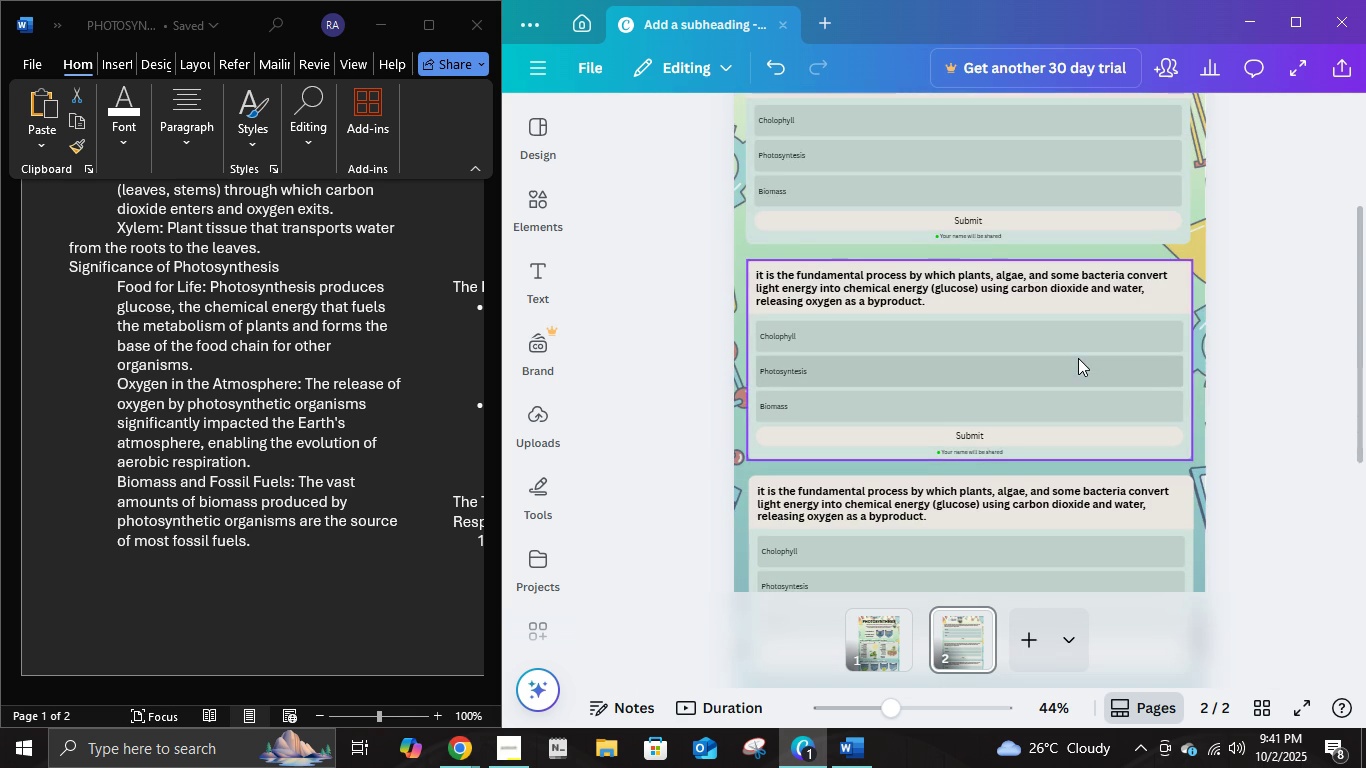 
scroll: coordinate [1078, 358], scroll_direction: up, amount: 2.0
 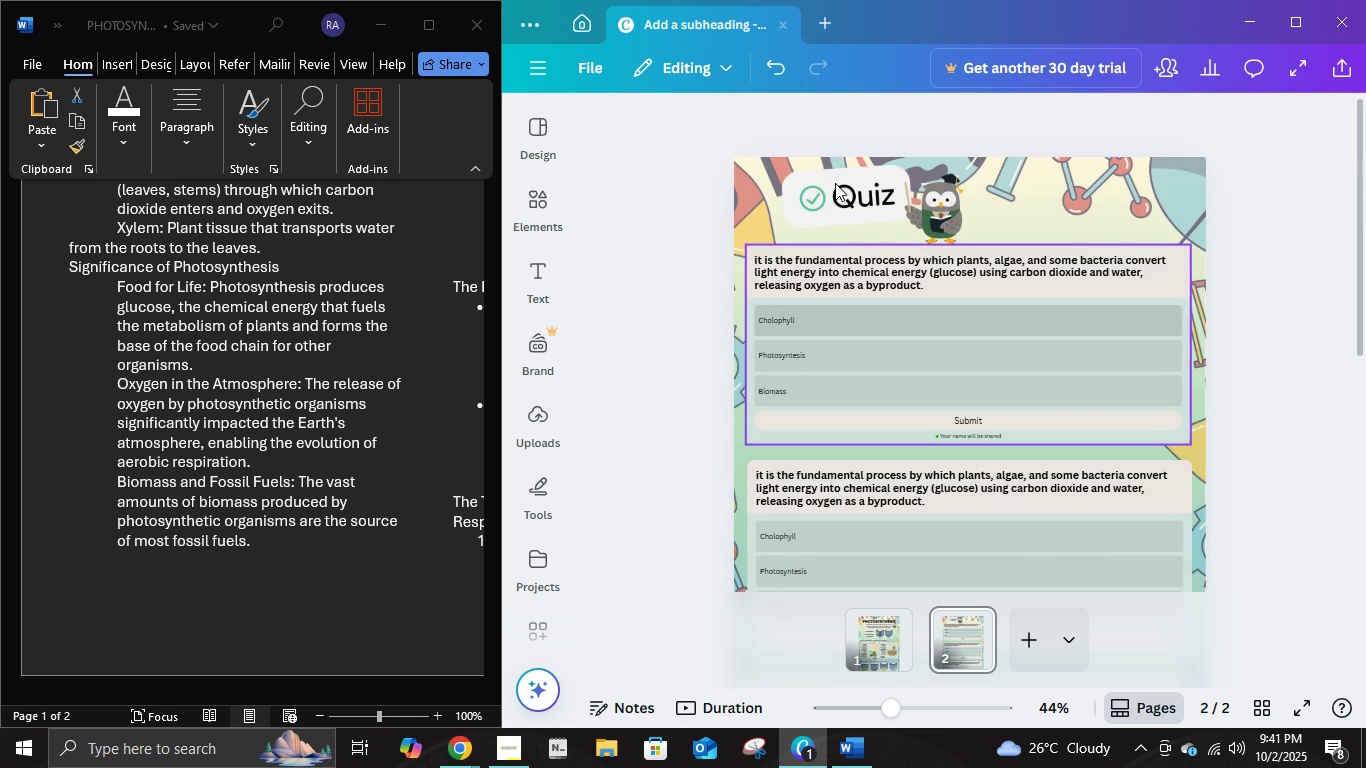 
left_click([835, 183])